 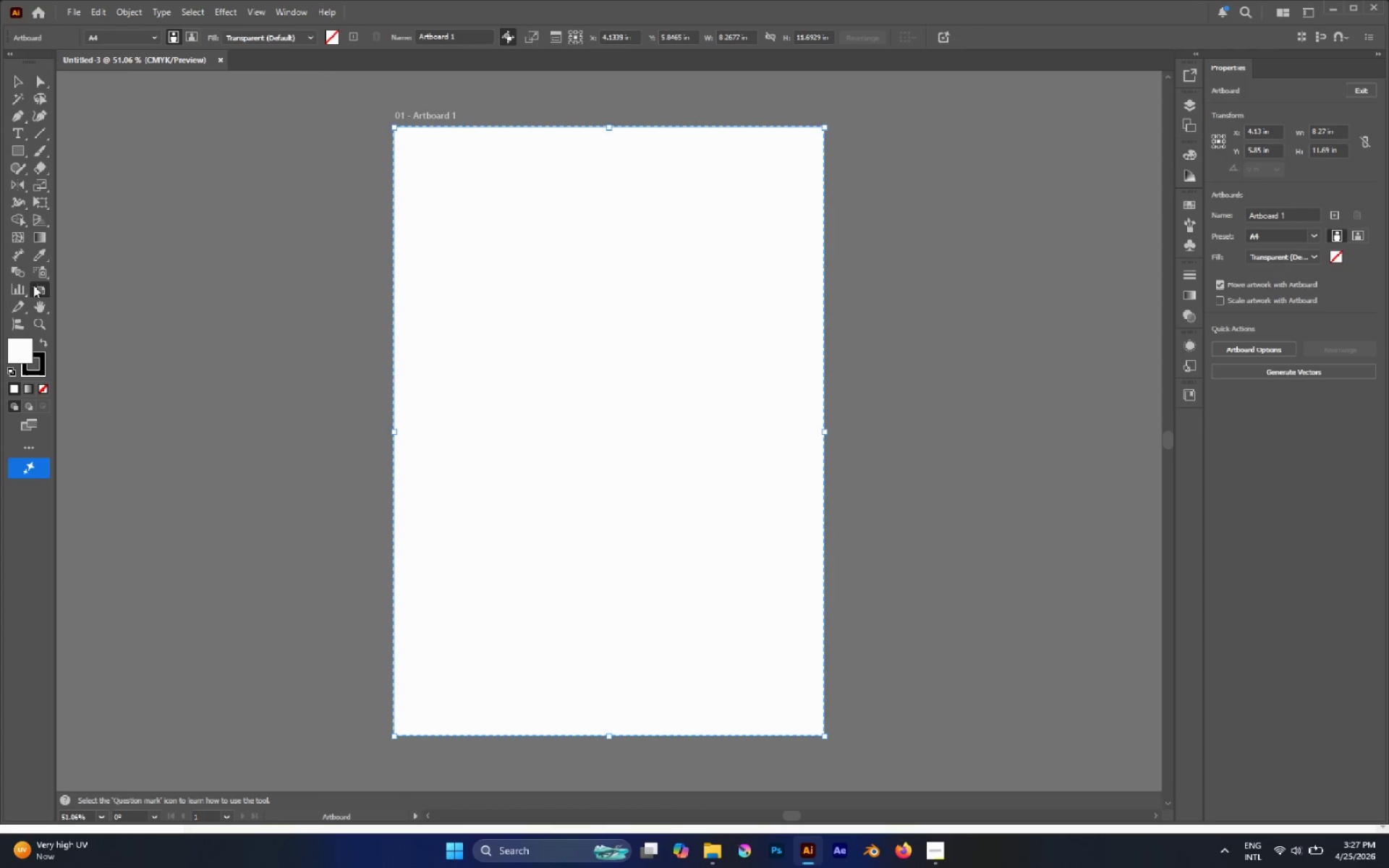 
left_click([188, 38])
 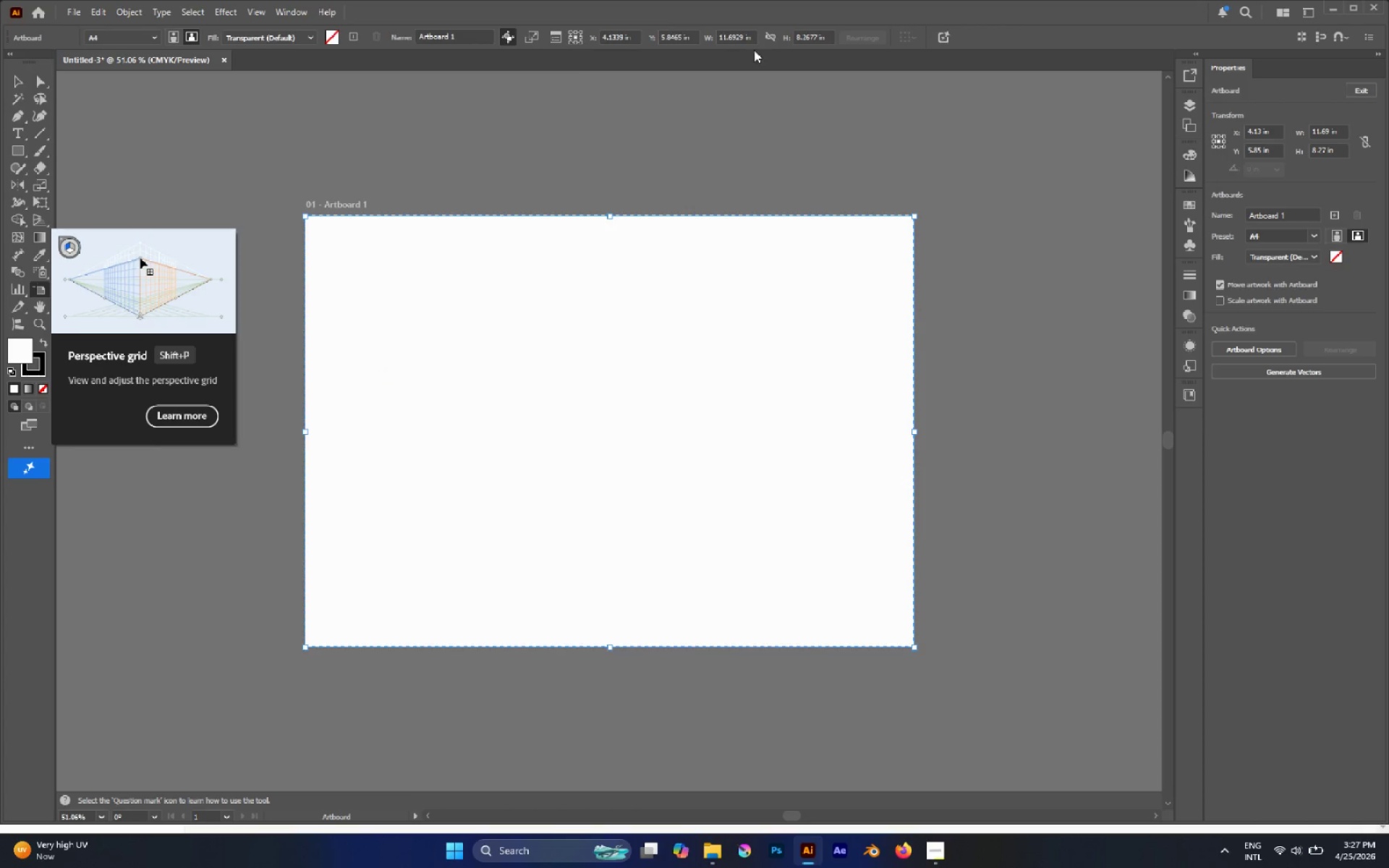 
left_click([16, 85])
 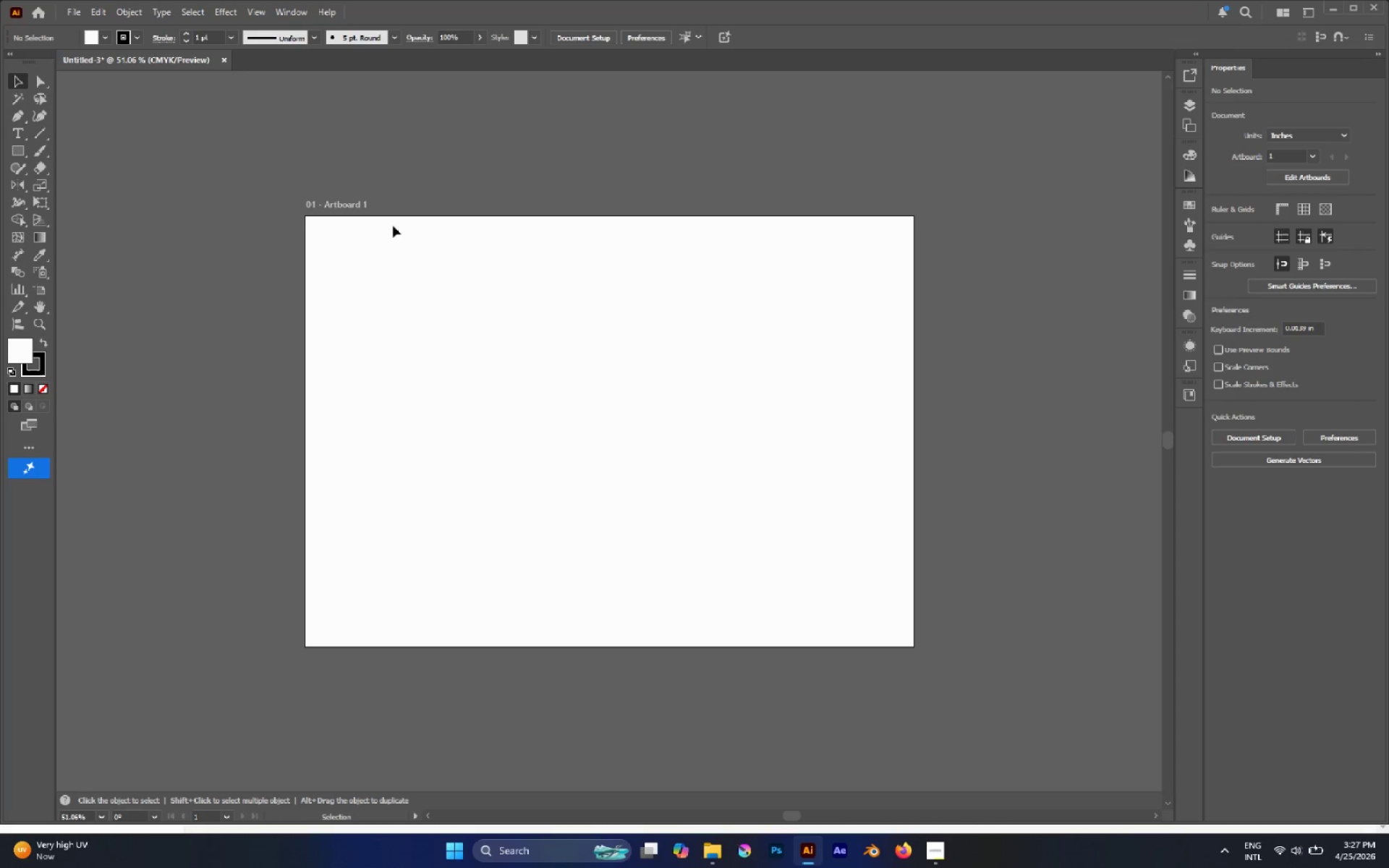 
left_click_drag(start_coordinate=[277, 204], to_coordinate=[965, 669])
 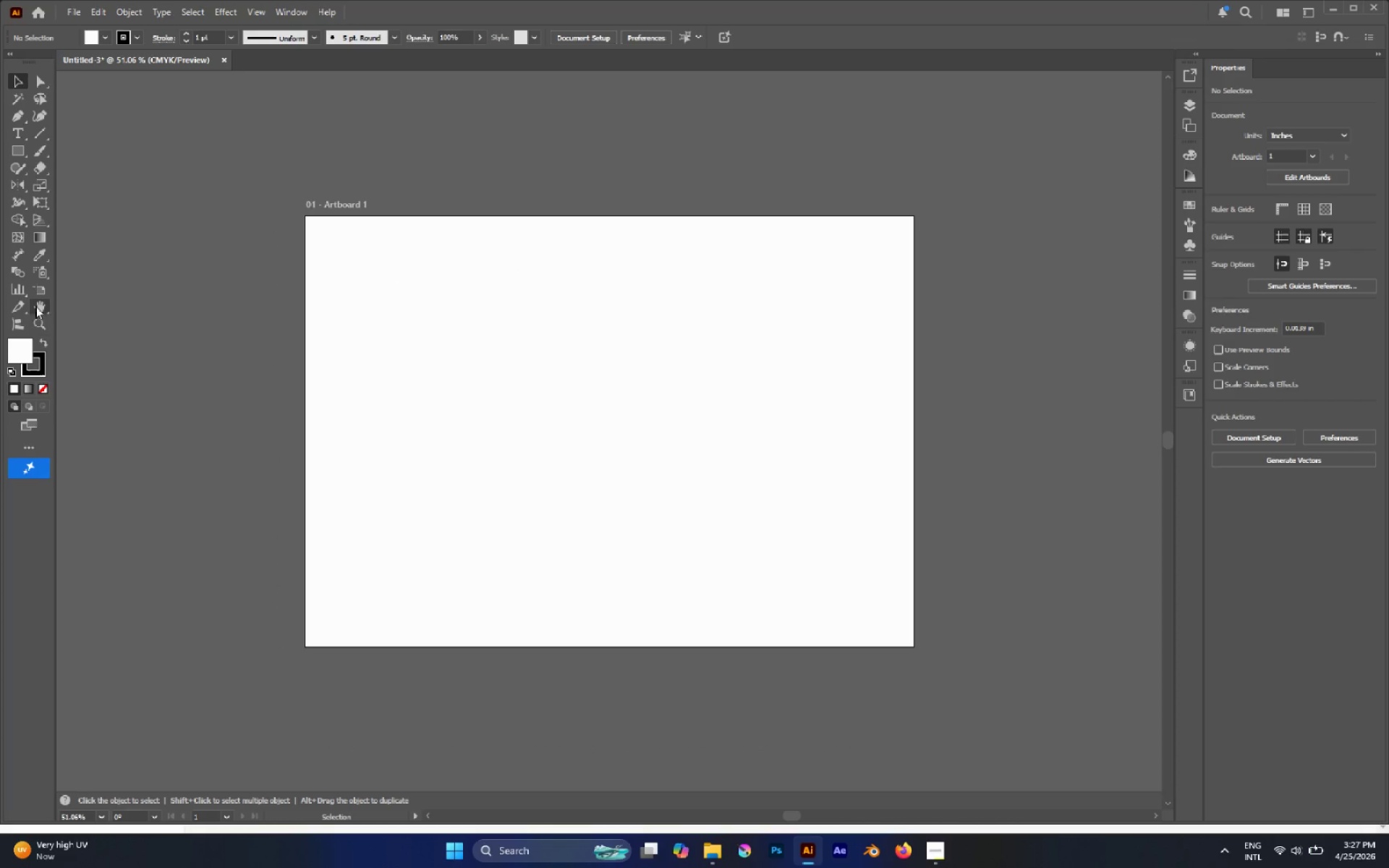 
left_click([34, 290])
 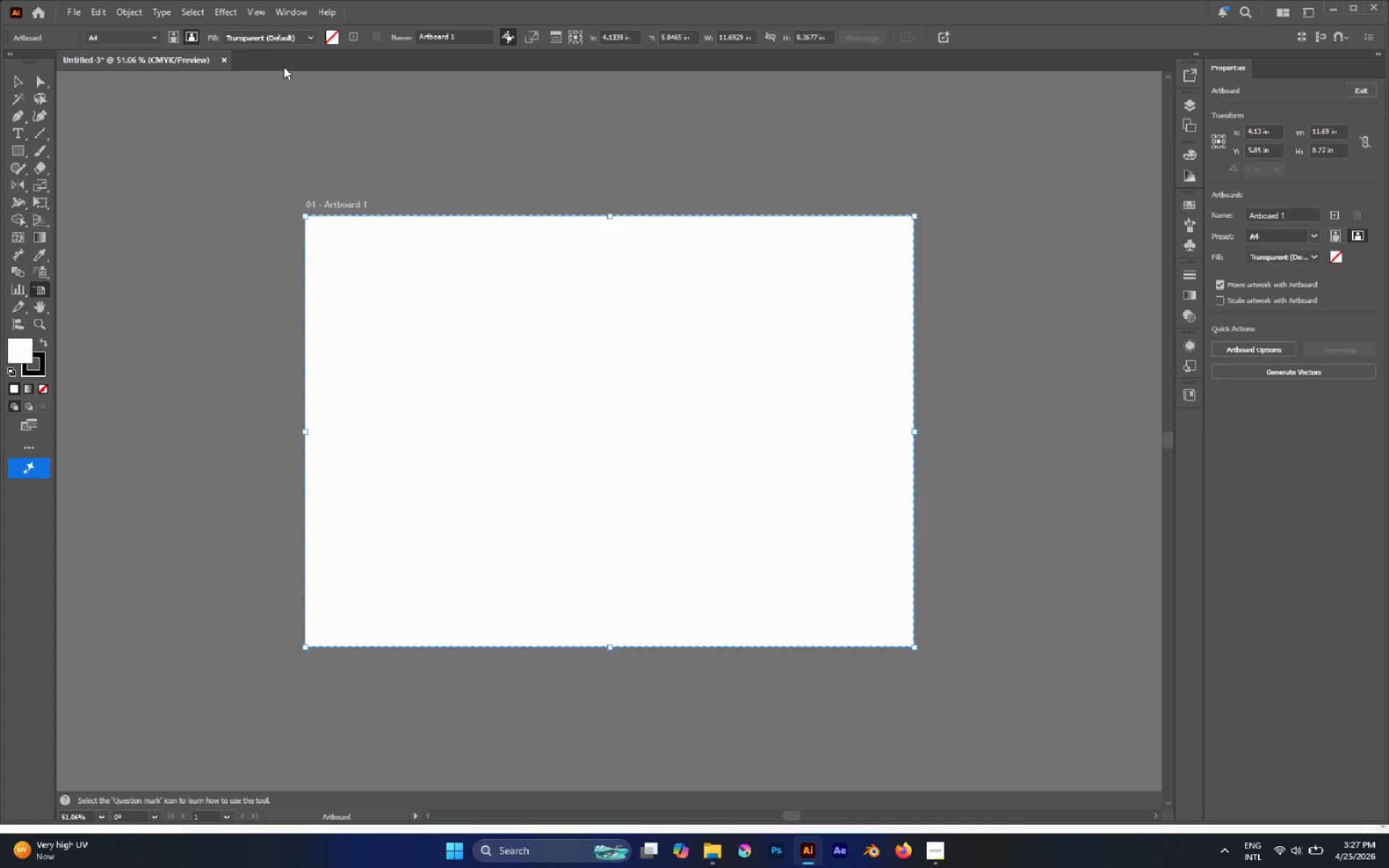 
key(Control+R)
 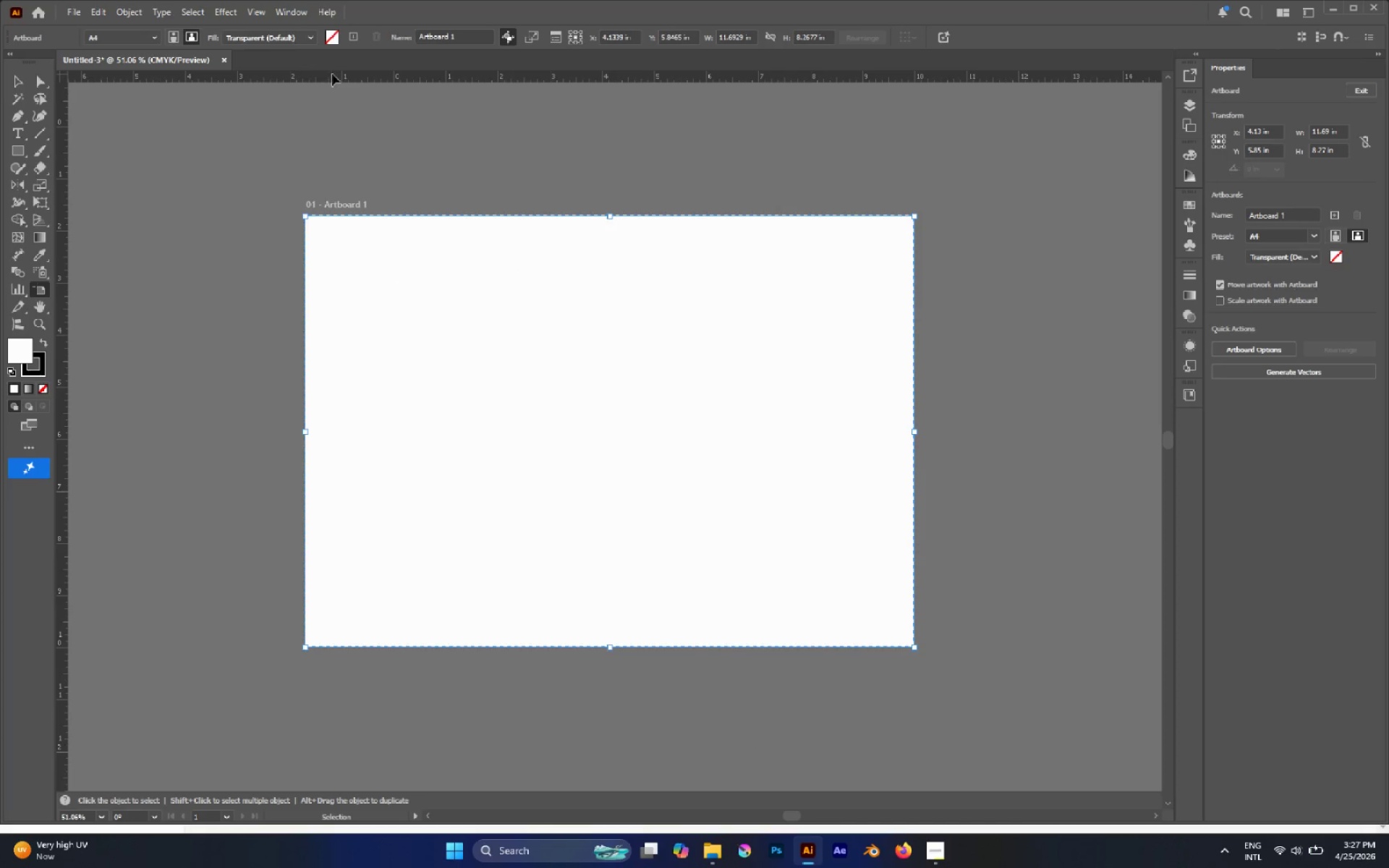 
right_click([339, 75])
 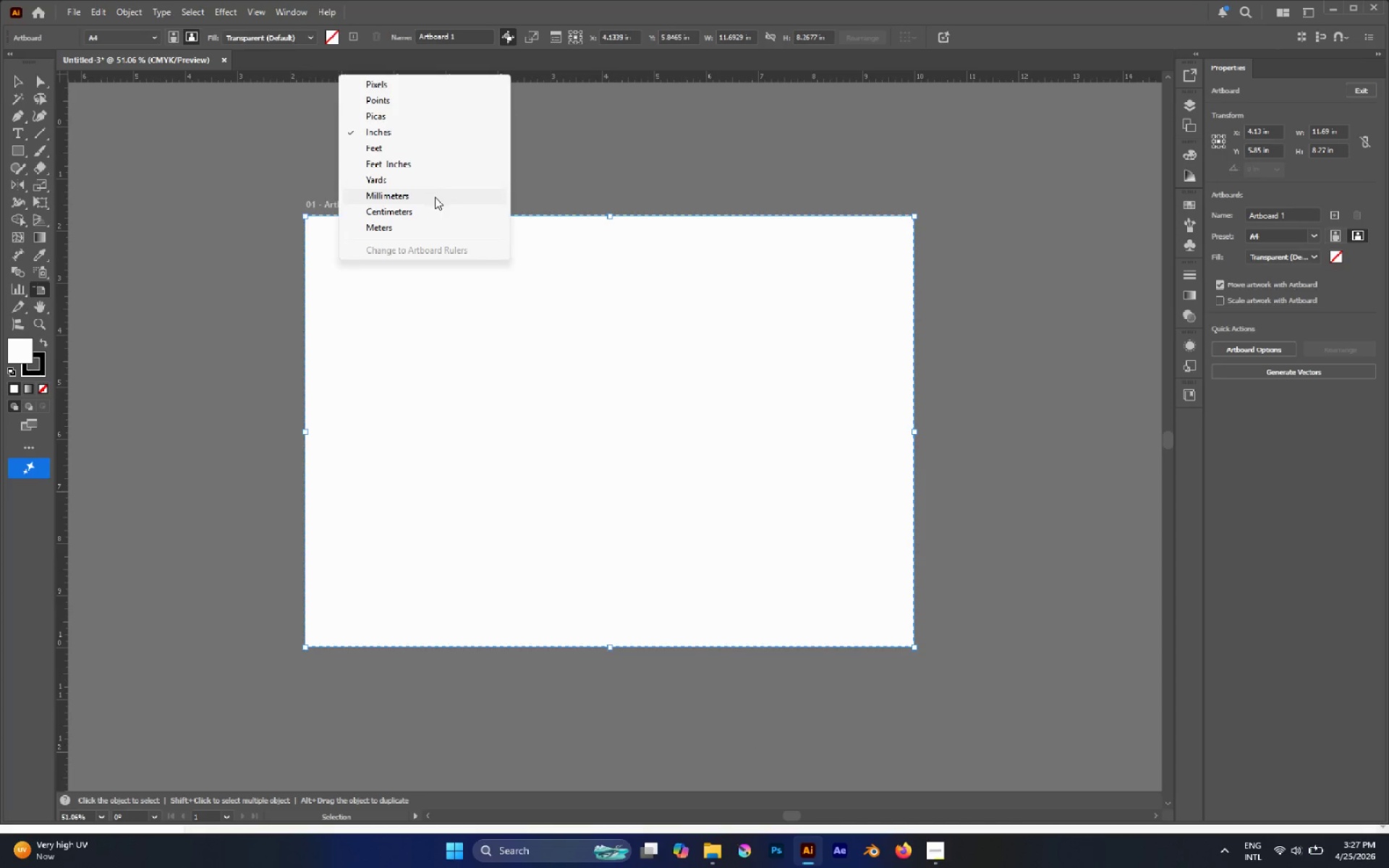 
left_click([431, 205])
 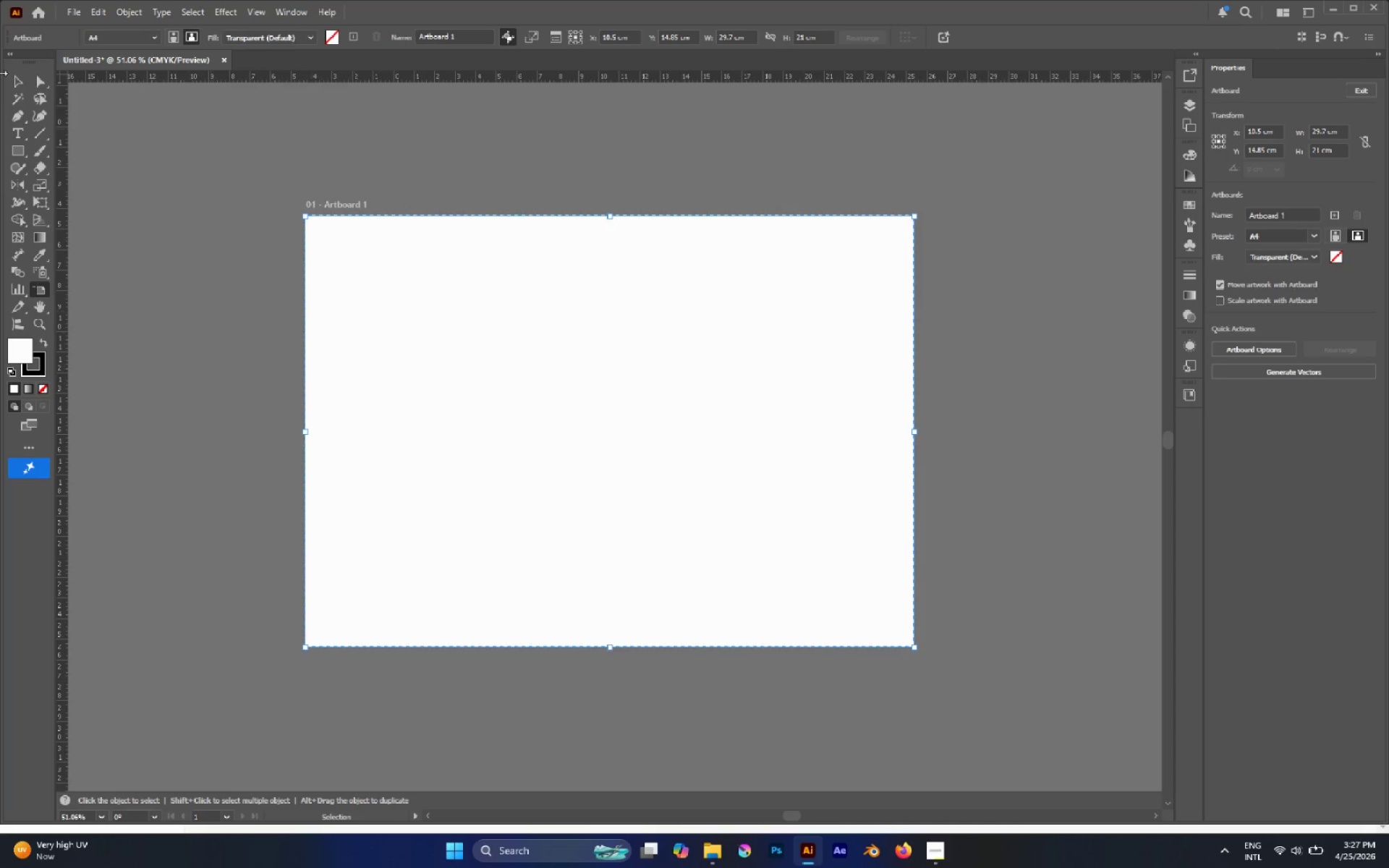 
left_click([20, 82])
 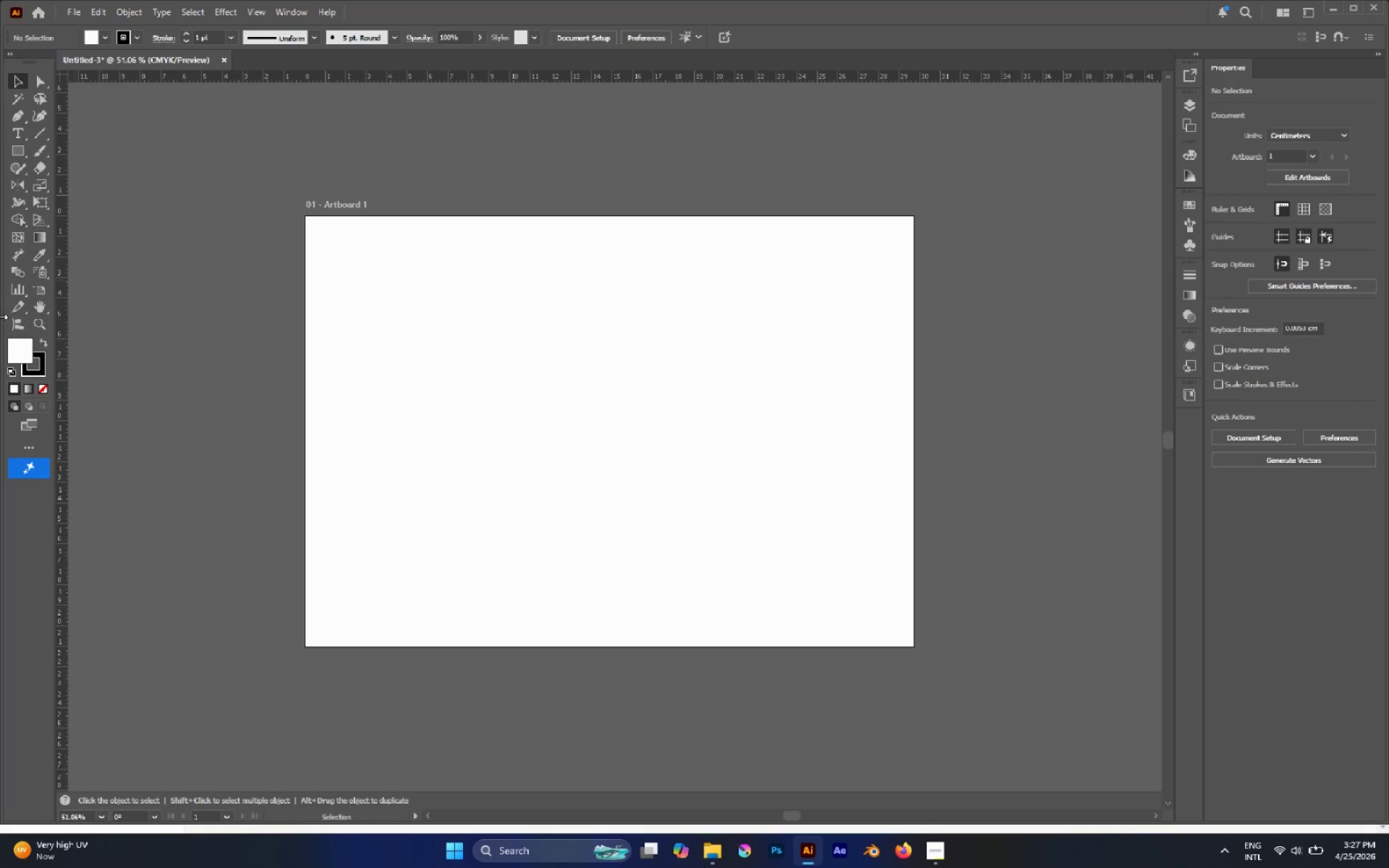 
left_click([42, 290])
 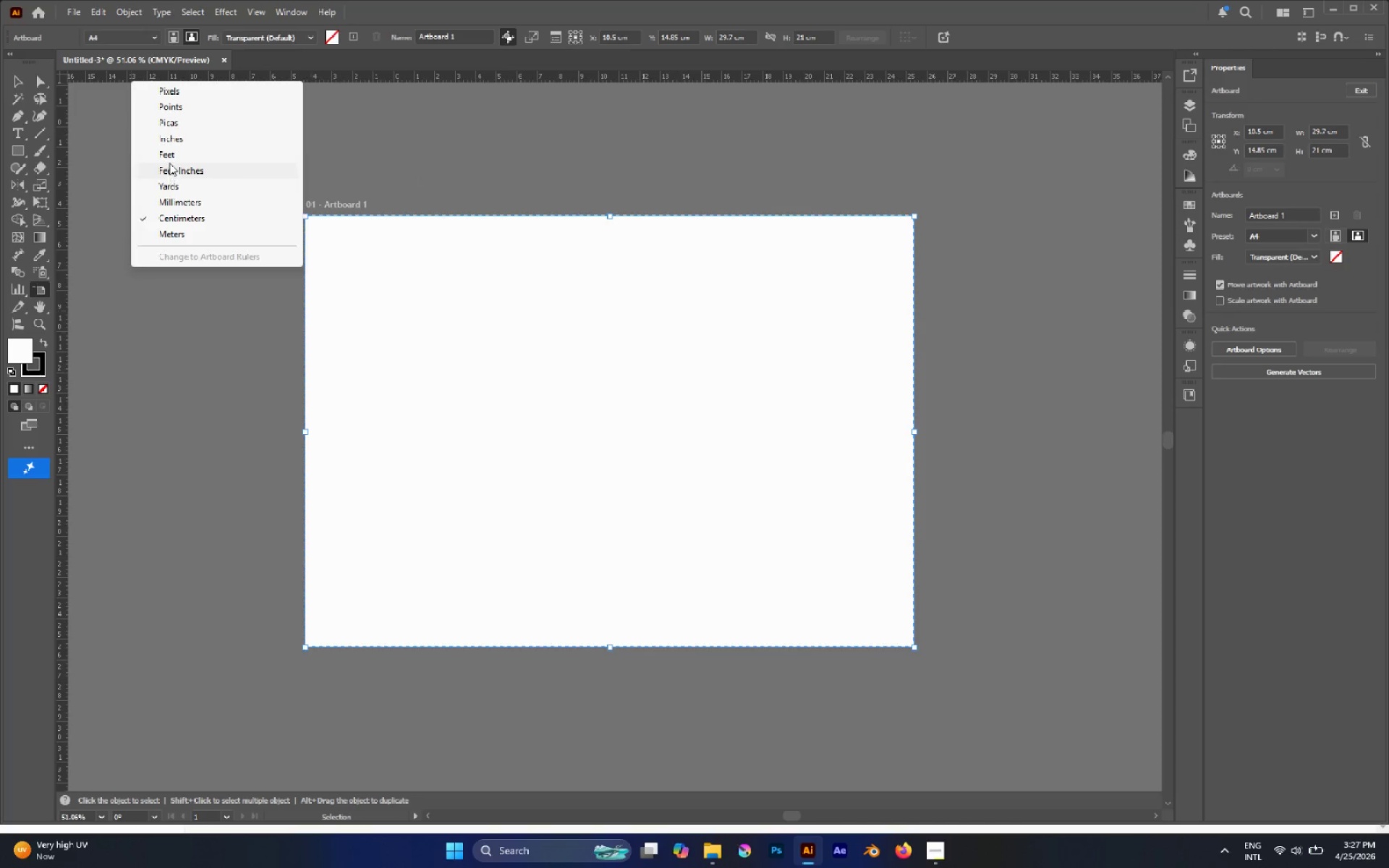 
wait(5.44)
 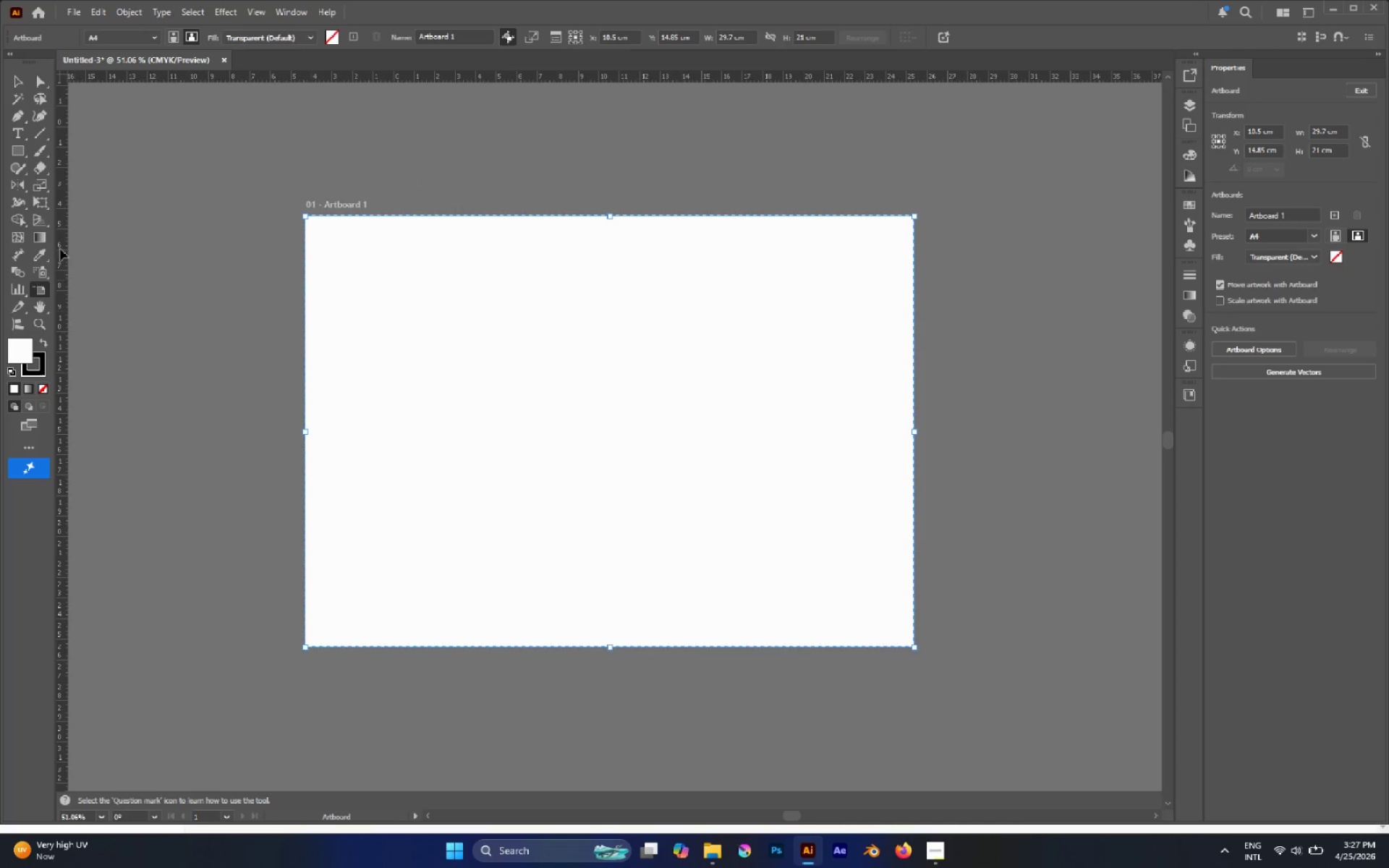 
left_click([181, 143])
 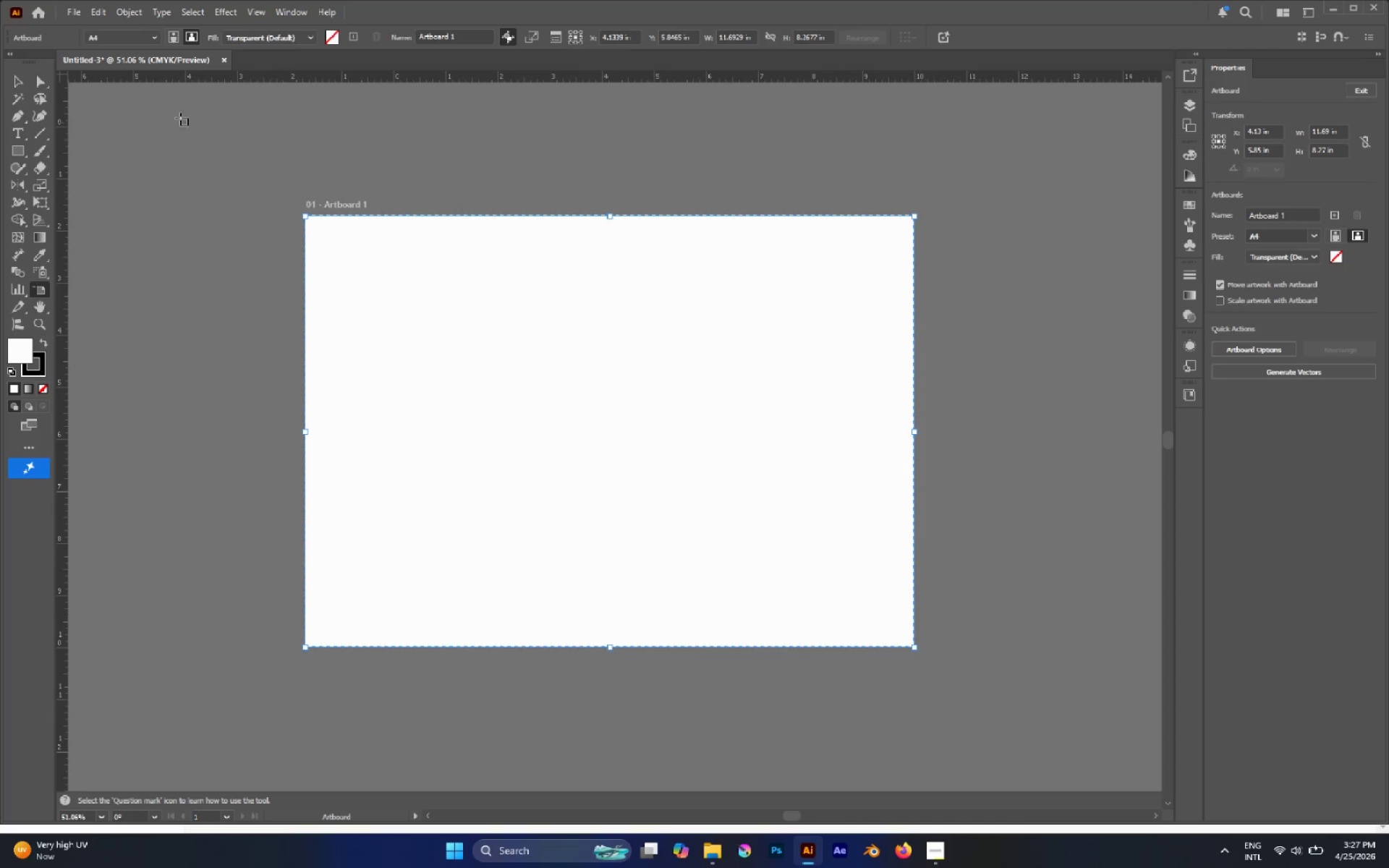 
left_click([22, 83])
 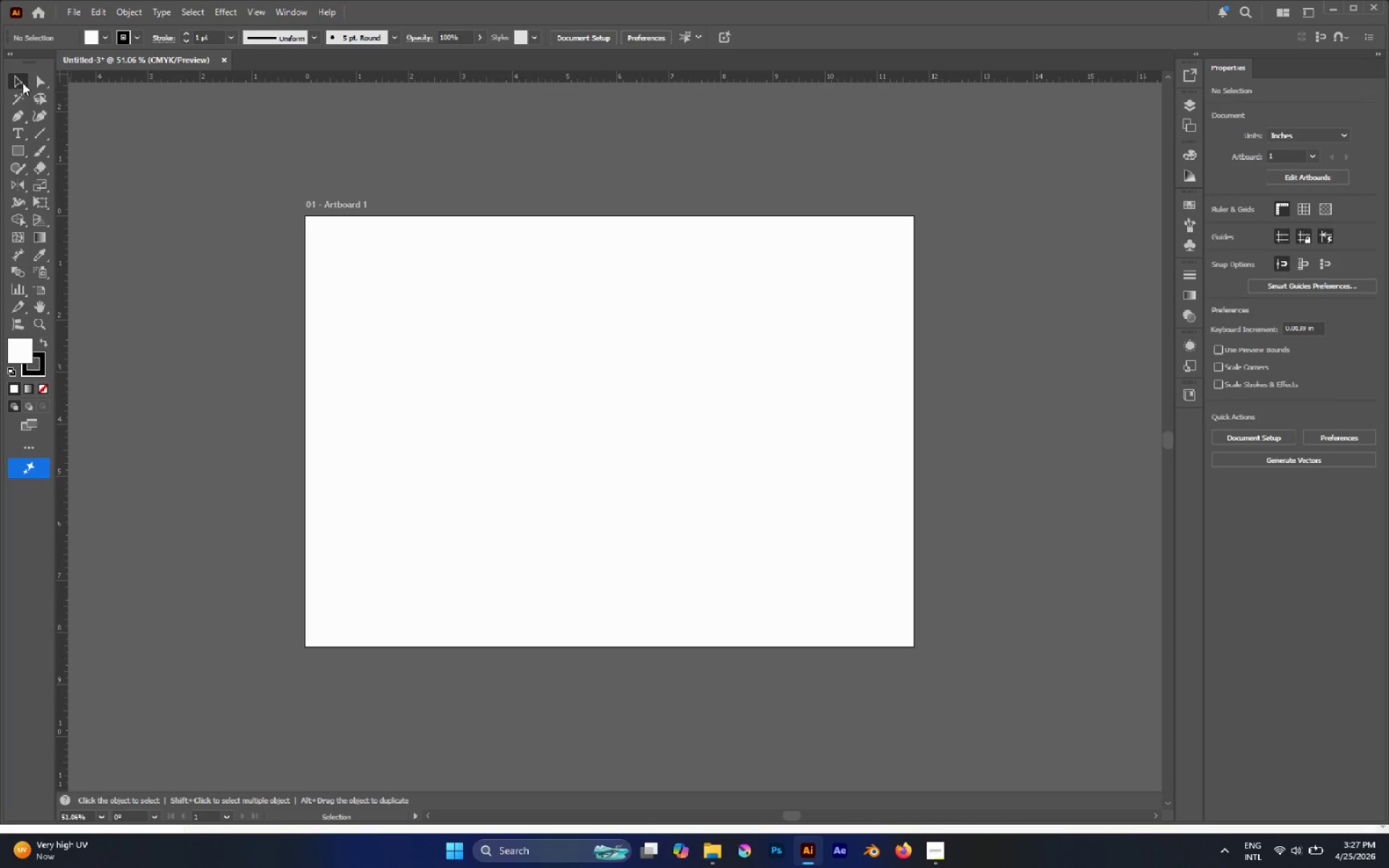 
key(Alt+AltLeft)
 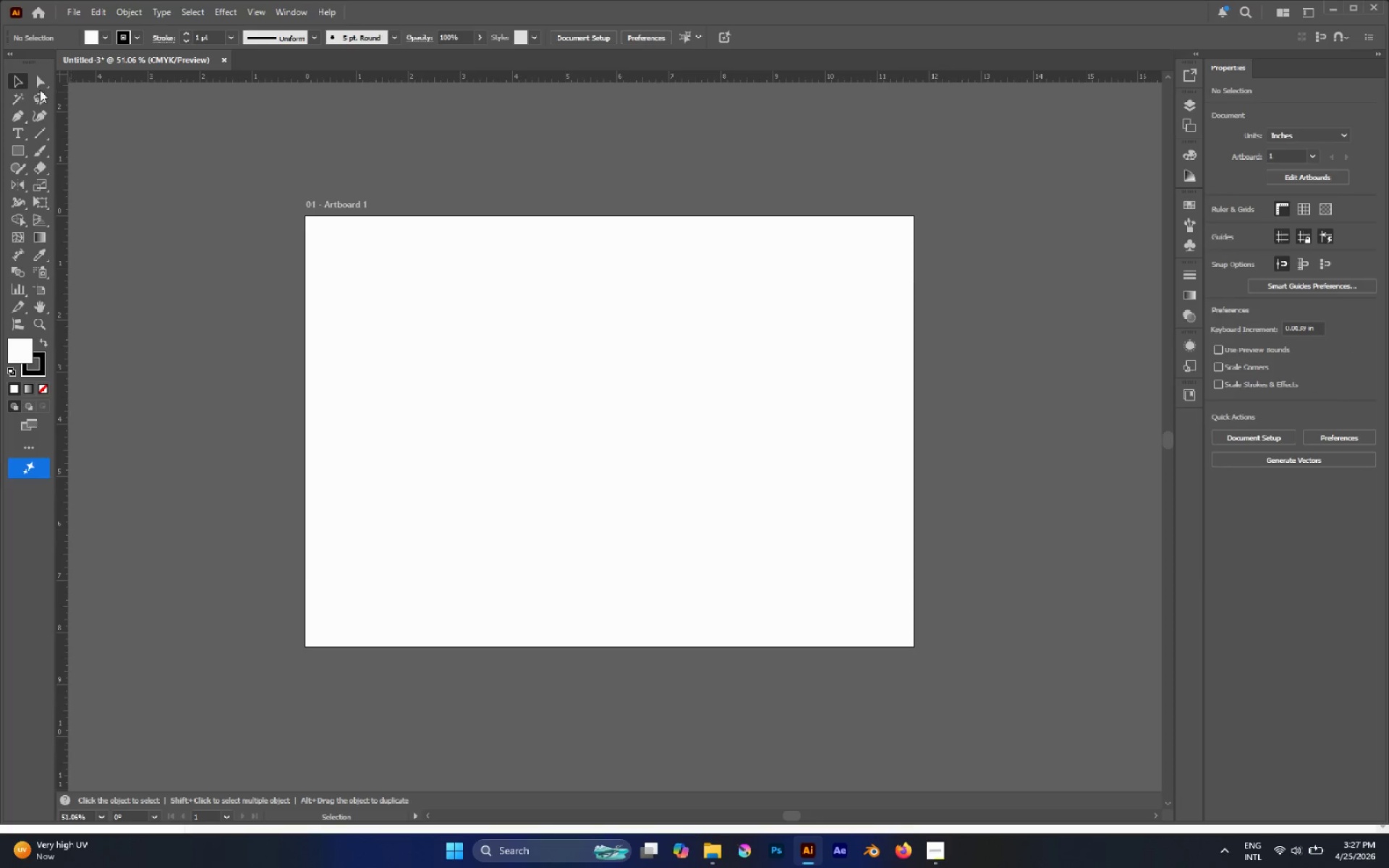 
key(Alt+Tab)